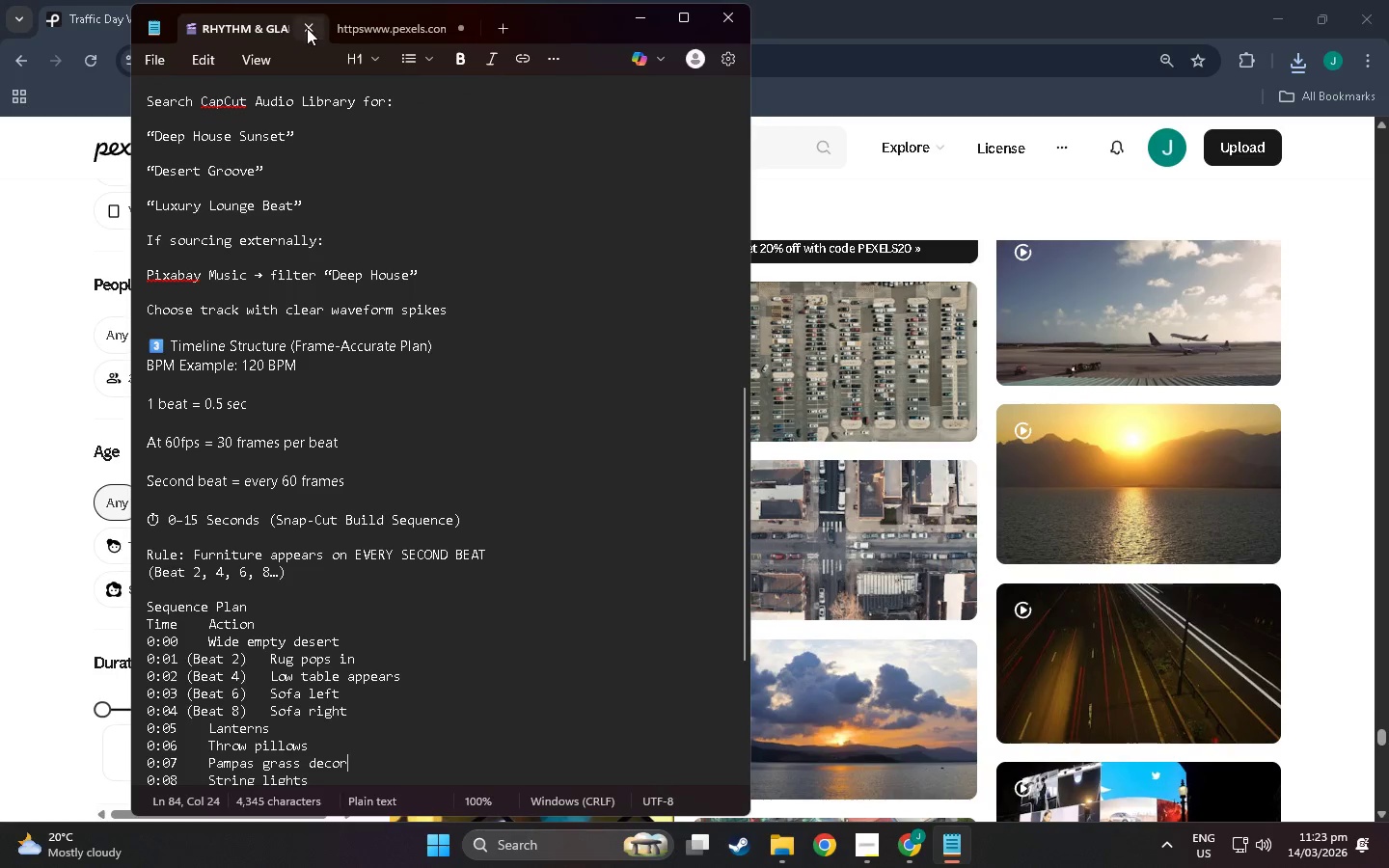 
left_click([307, 28])
 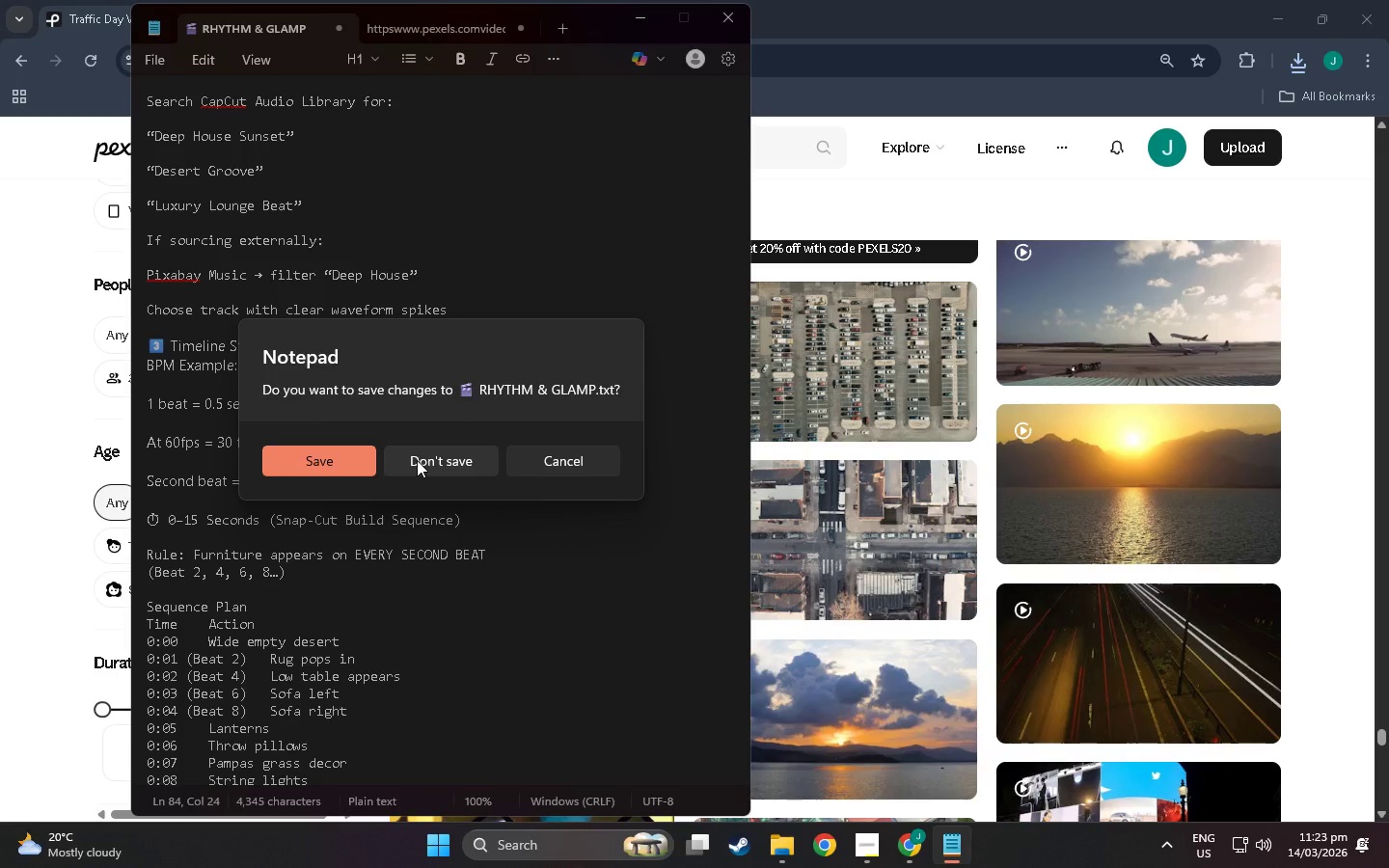 
left_click([417, 460])
 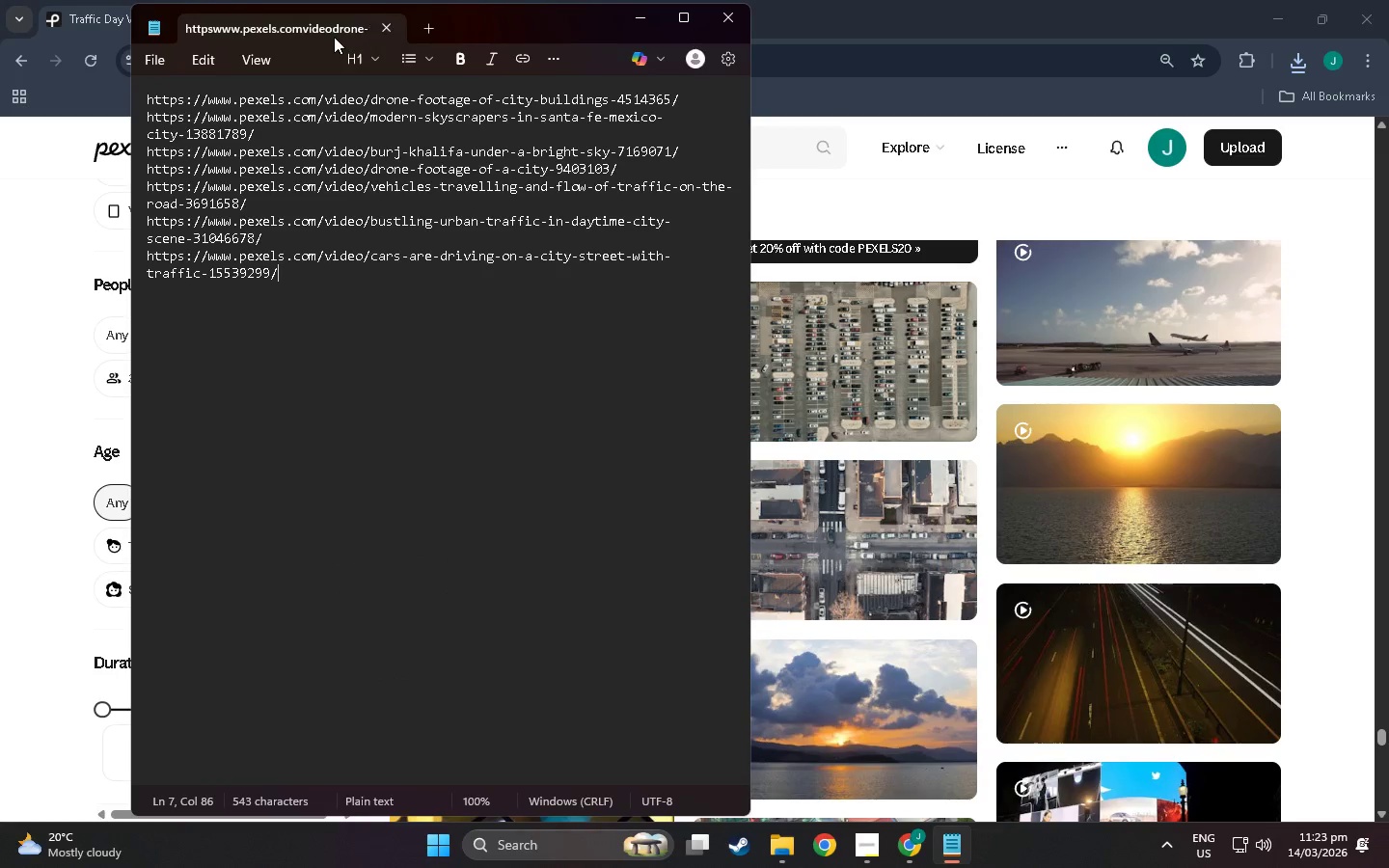 
key(Alt+Tab)
 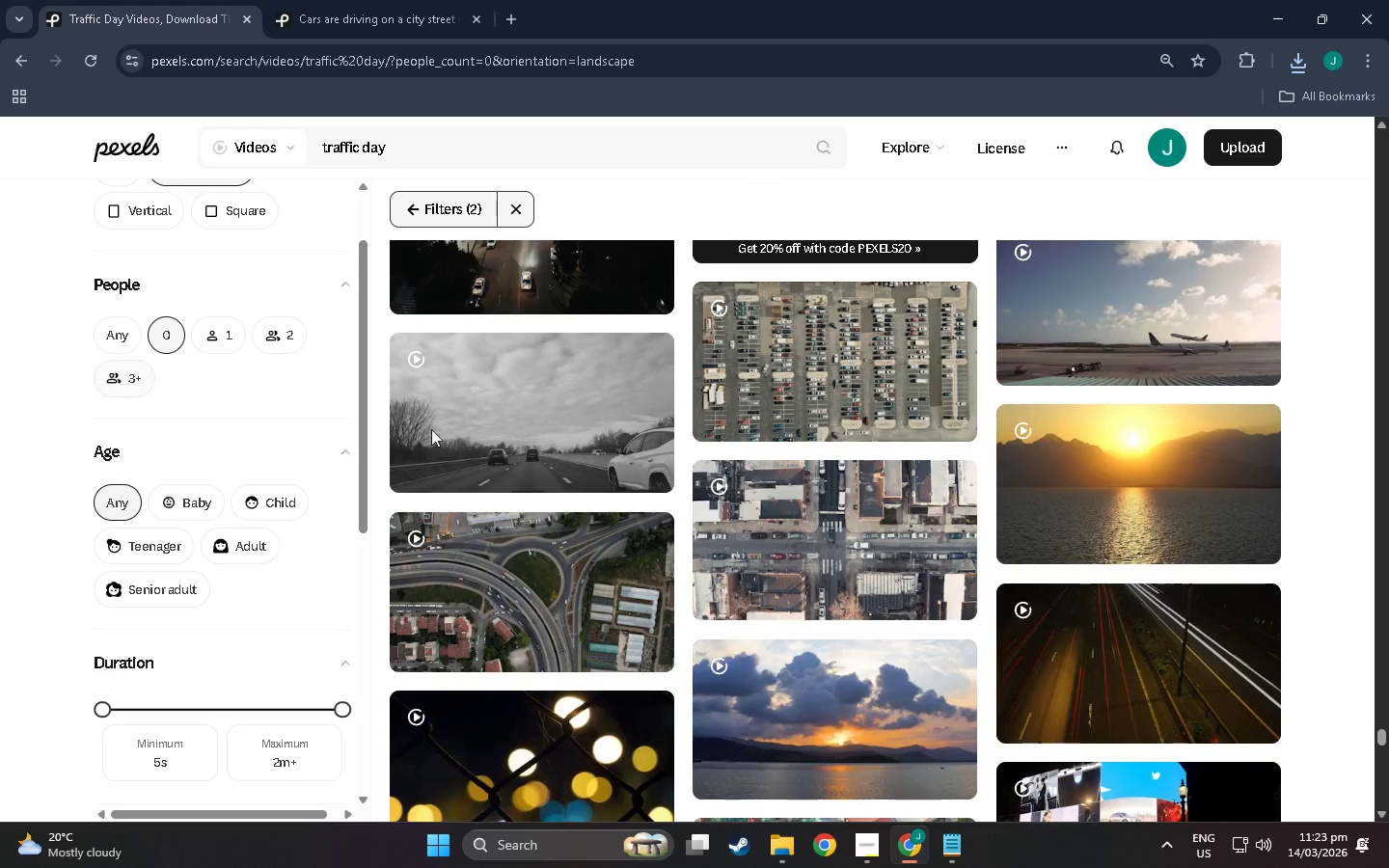 
scroll: coordinate [594, 624], scroll_direction: down, amount: 119.0
 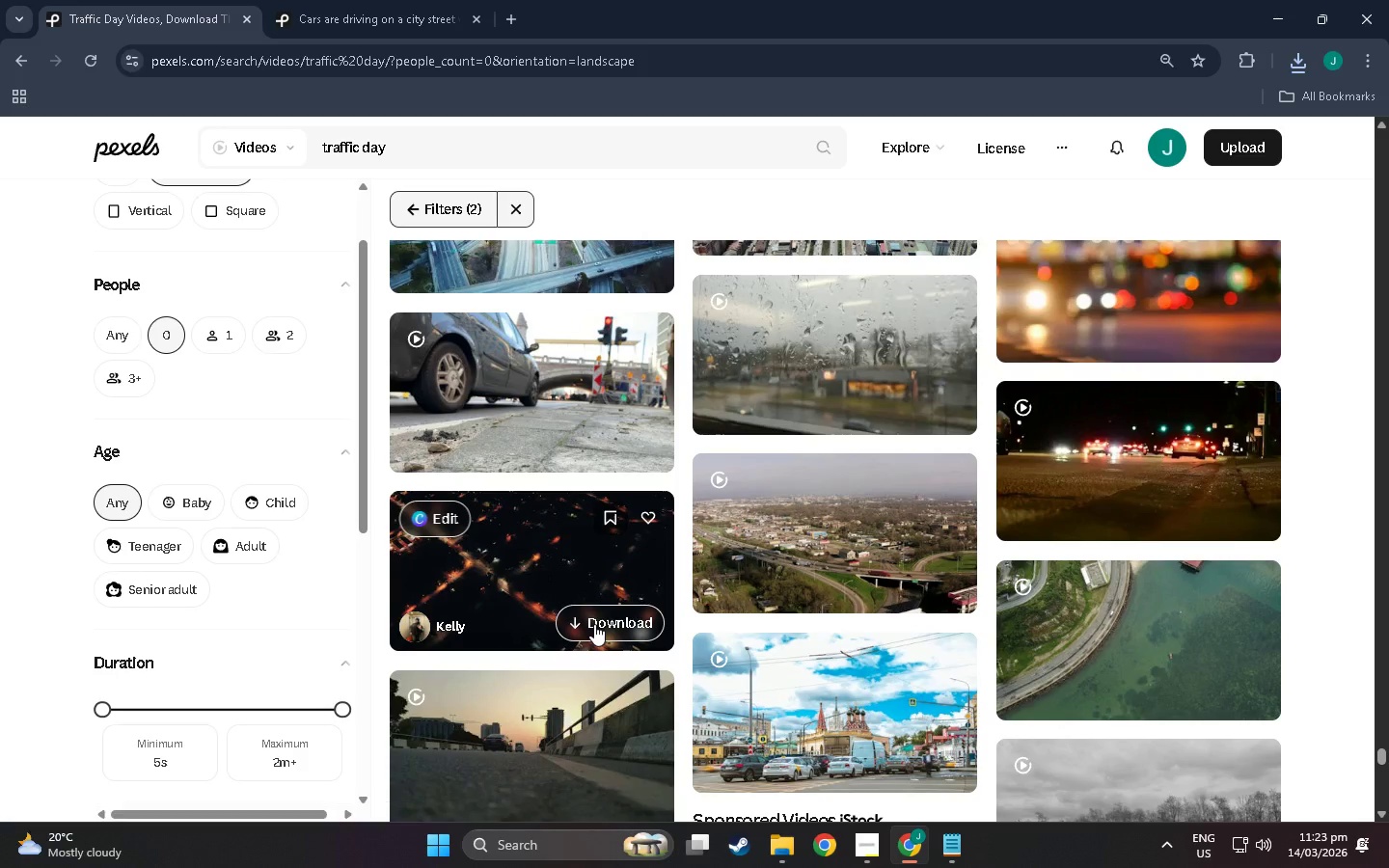 
scroll: coordinate [777, 735], scroll_direction: down, amount: 16.0
 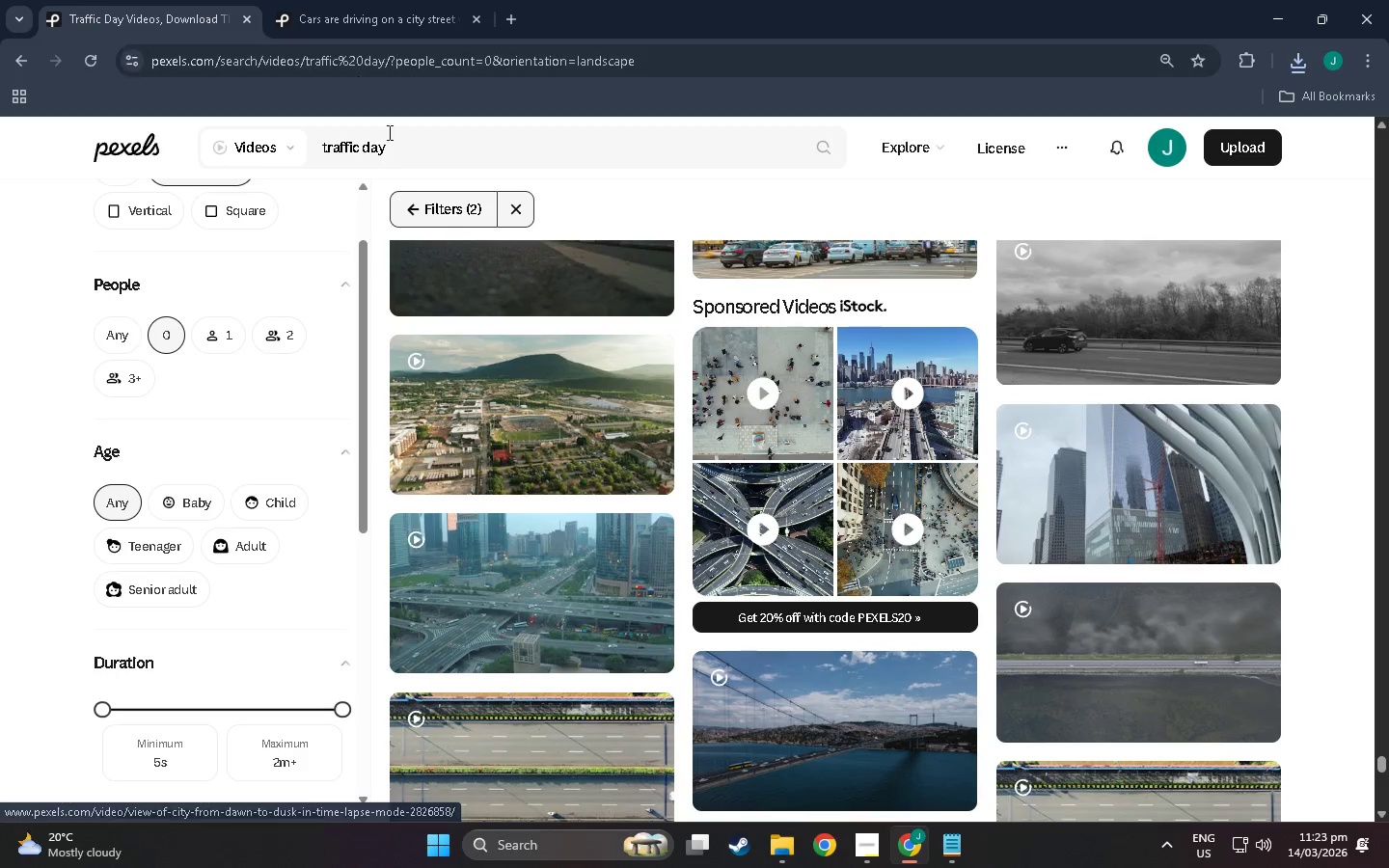 
left_click_drag(start_coordinate=[422, 146], to_coordinate=[83, 140])
 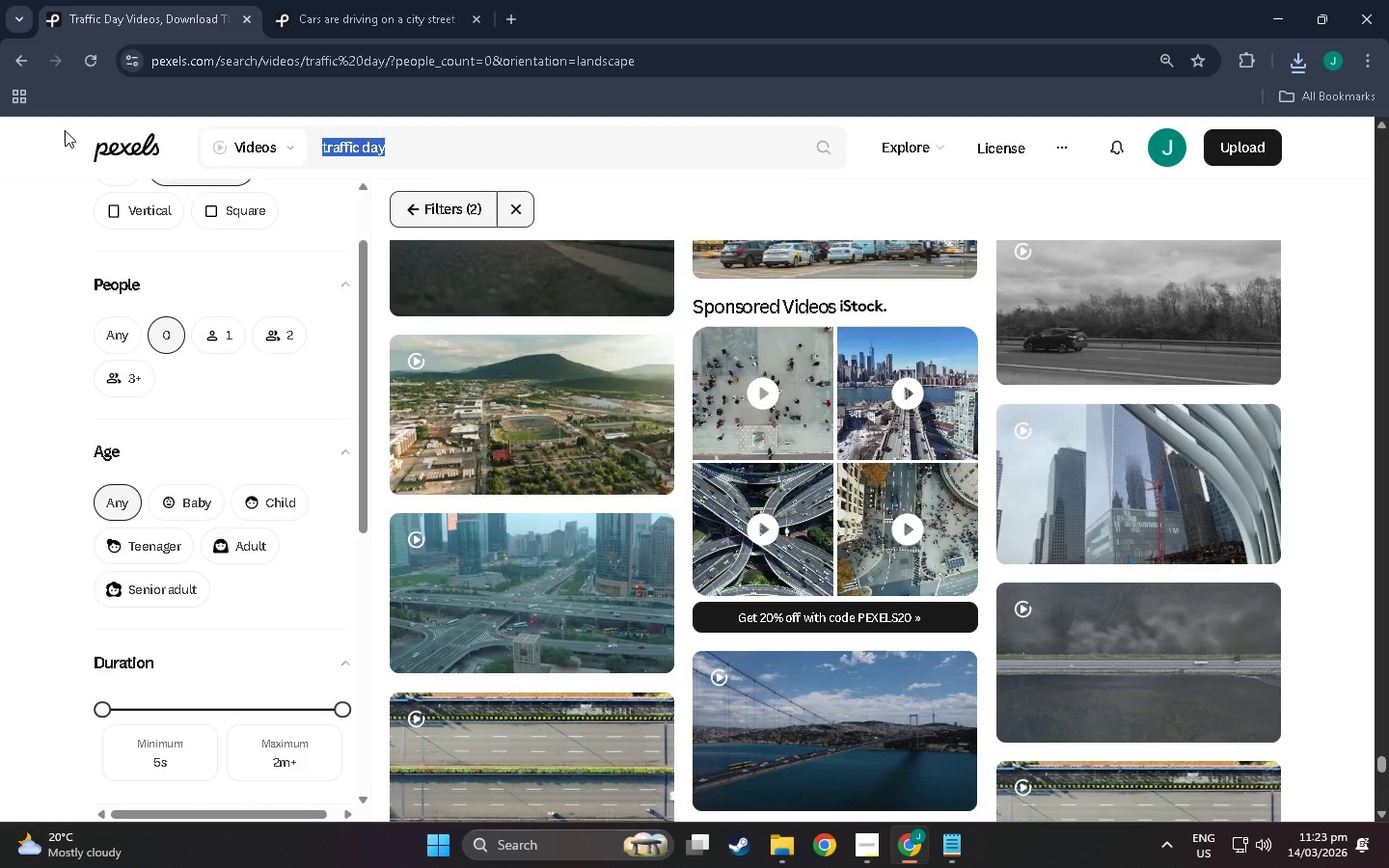 
type(unboxing)
 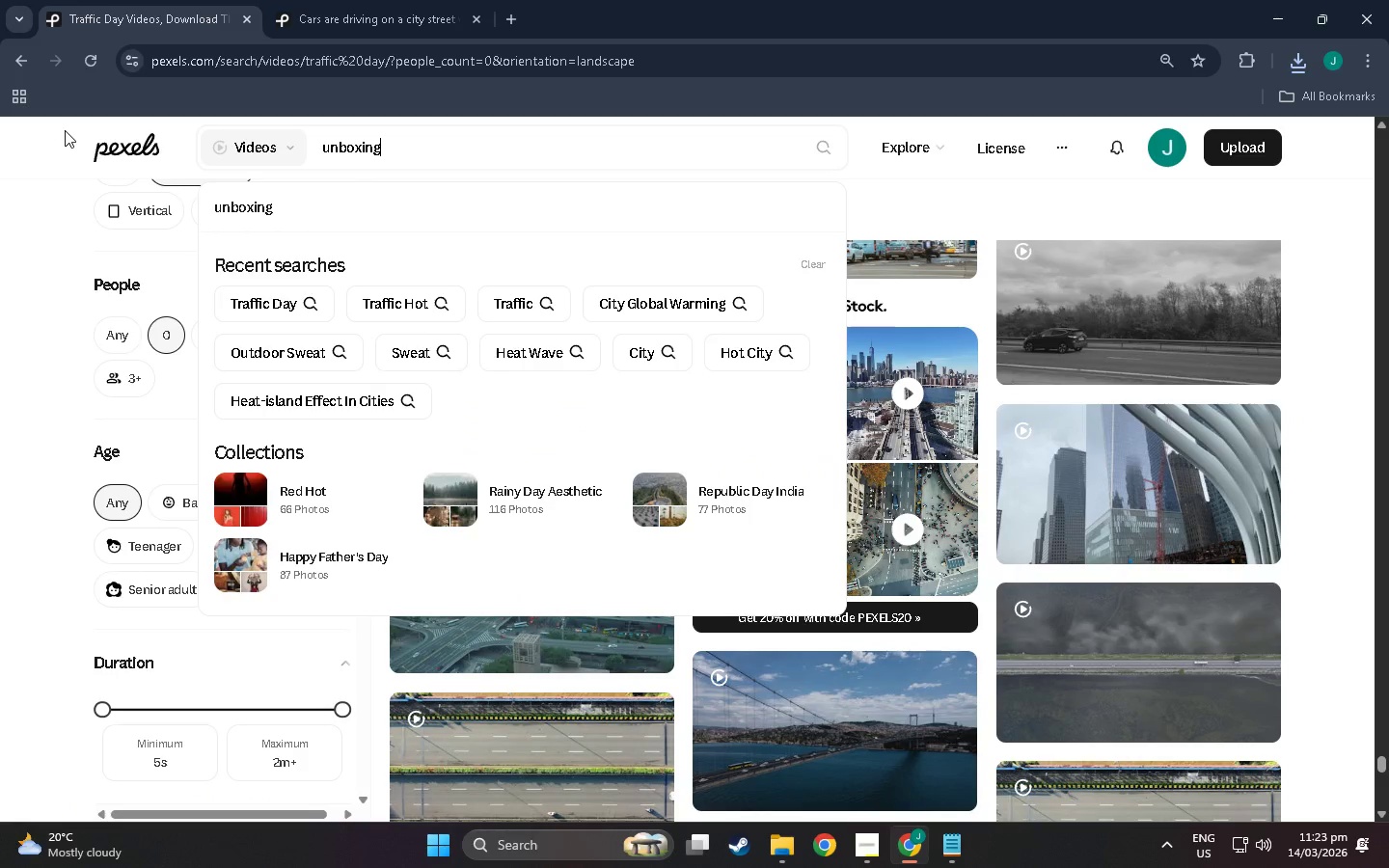 
key(Enter)
 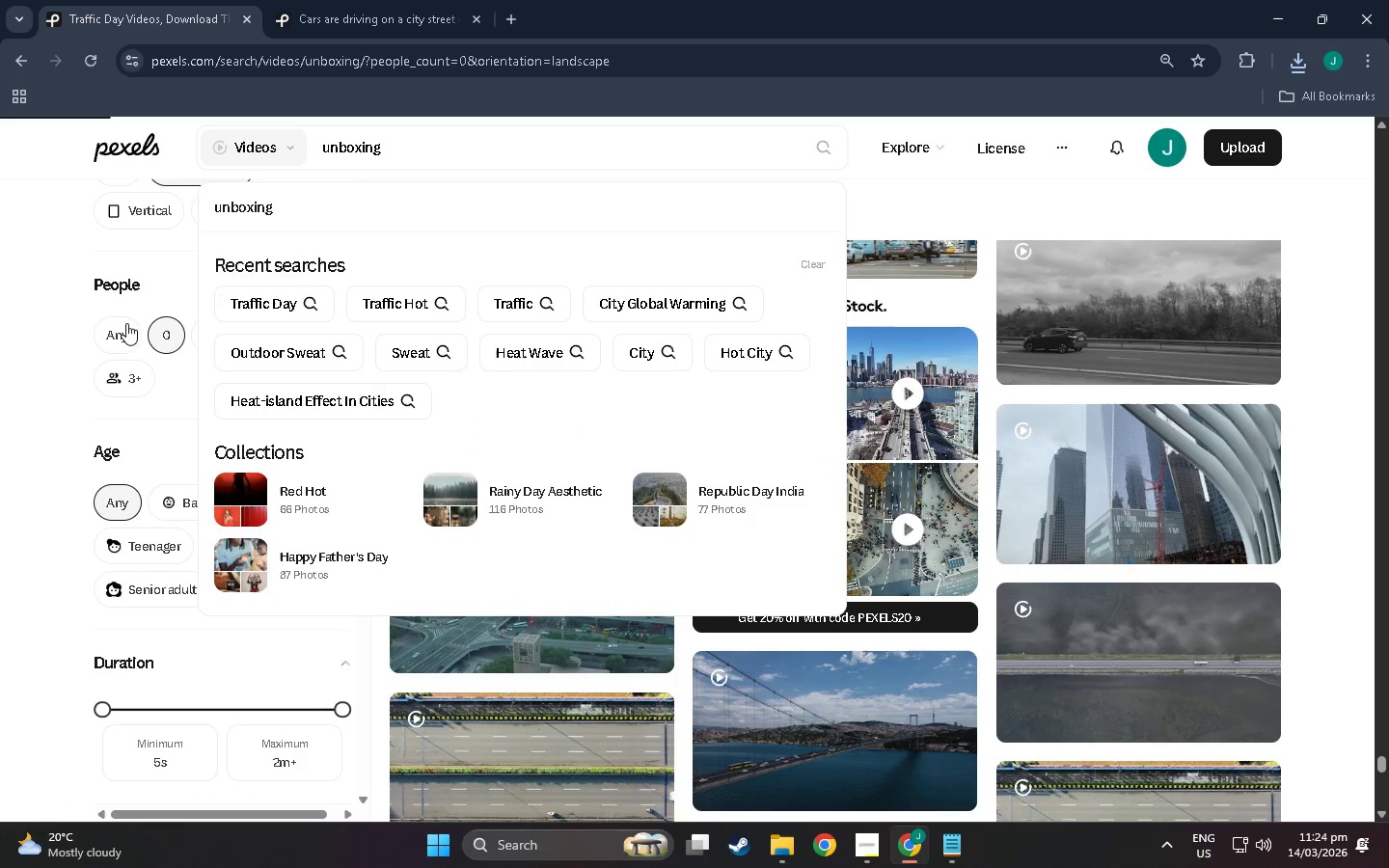 
left_click([123, 328])
 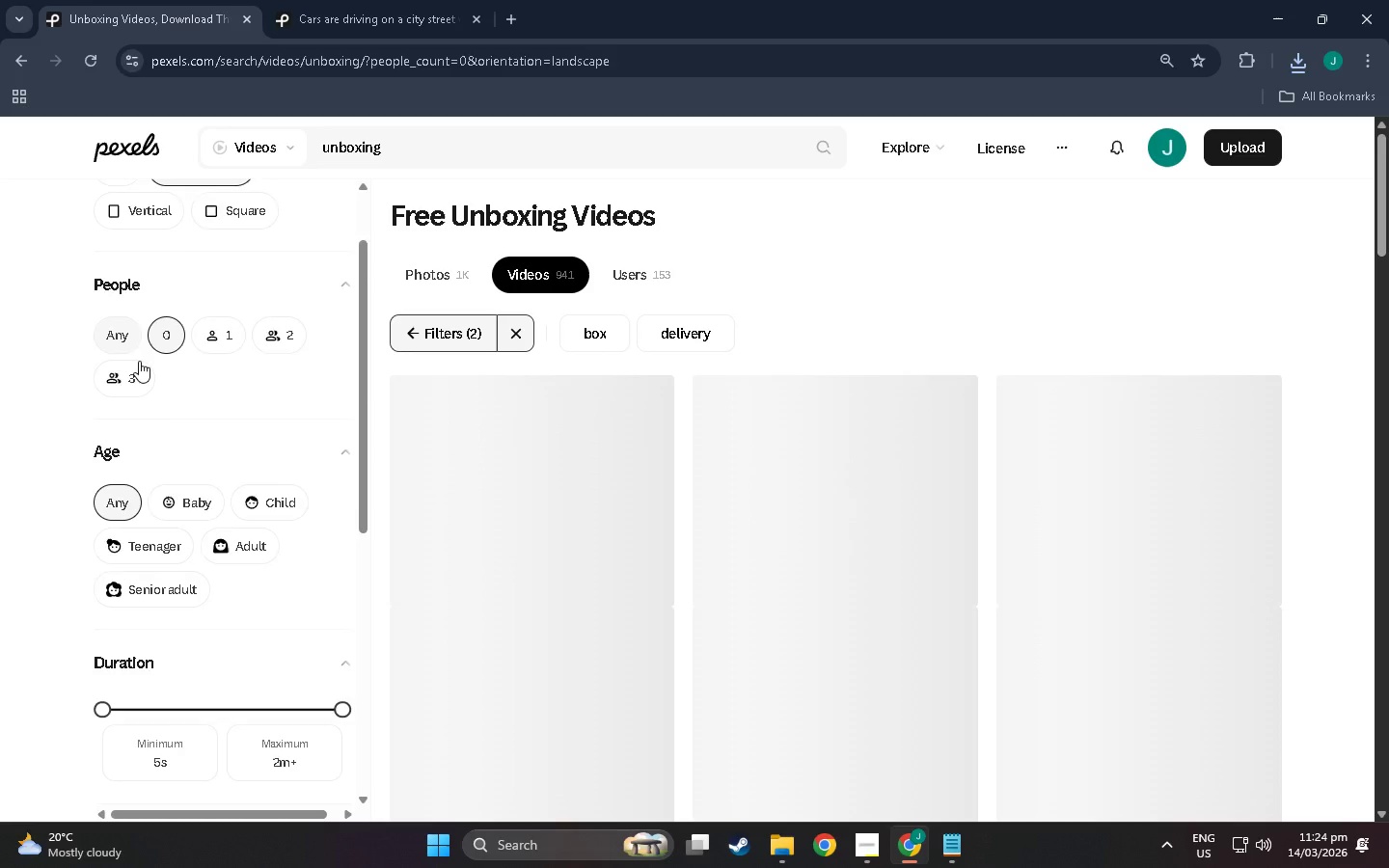 
scroll: coordinate [144, 333], scroll_direction: up, amount: 9.0
 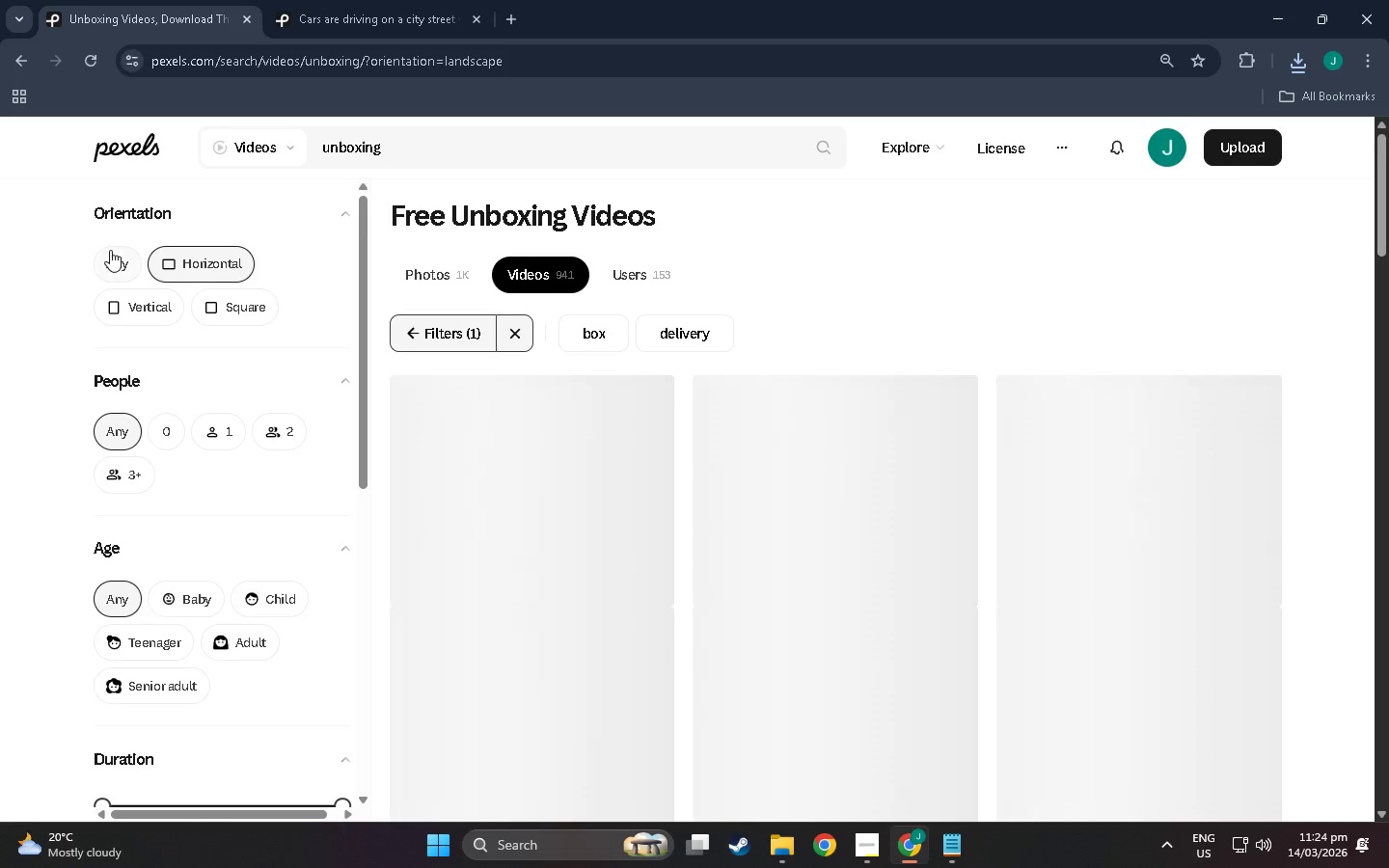 
left_click([116, 259])
 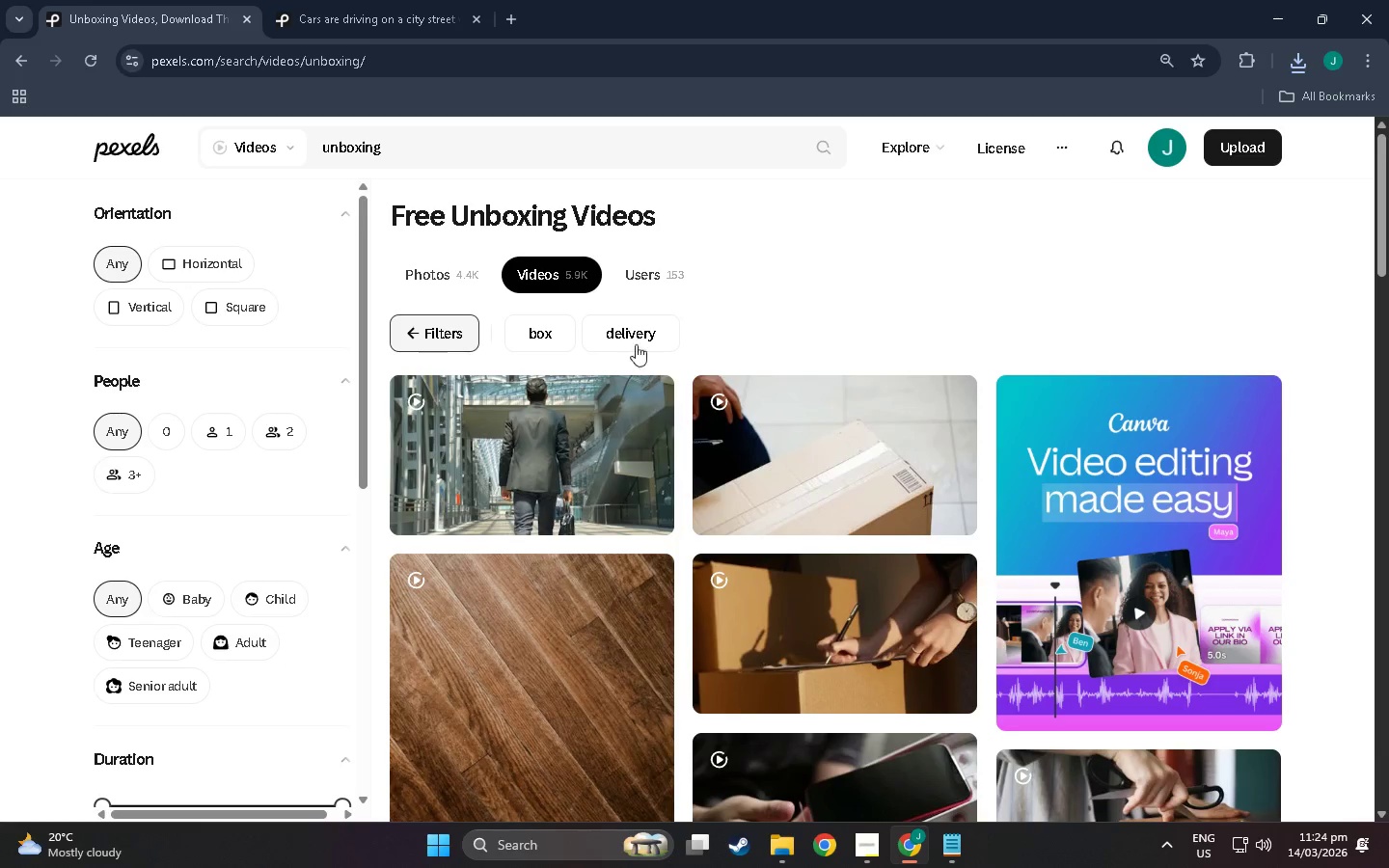 
scroll: coordinate [840, 519], scroll_direction: down, amount: 9.0
 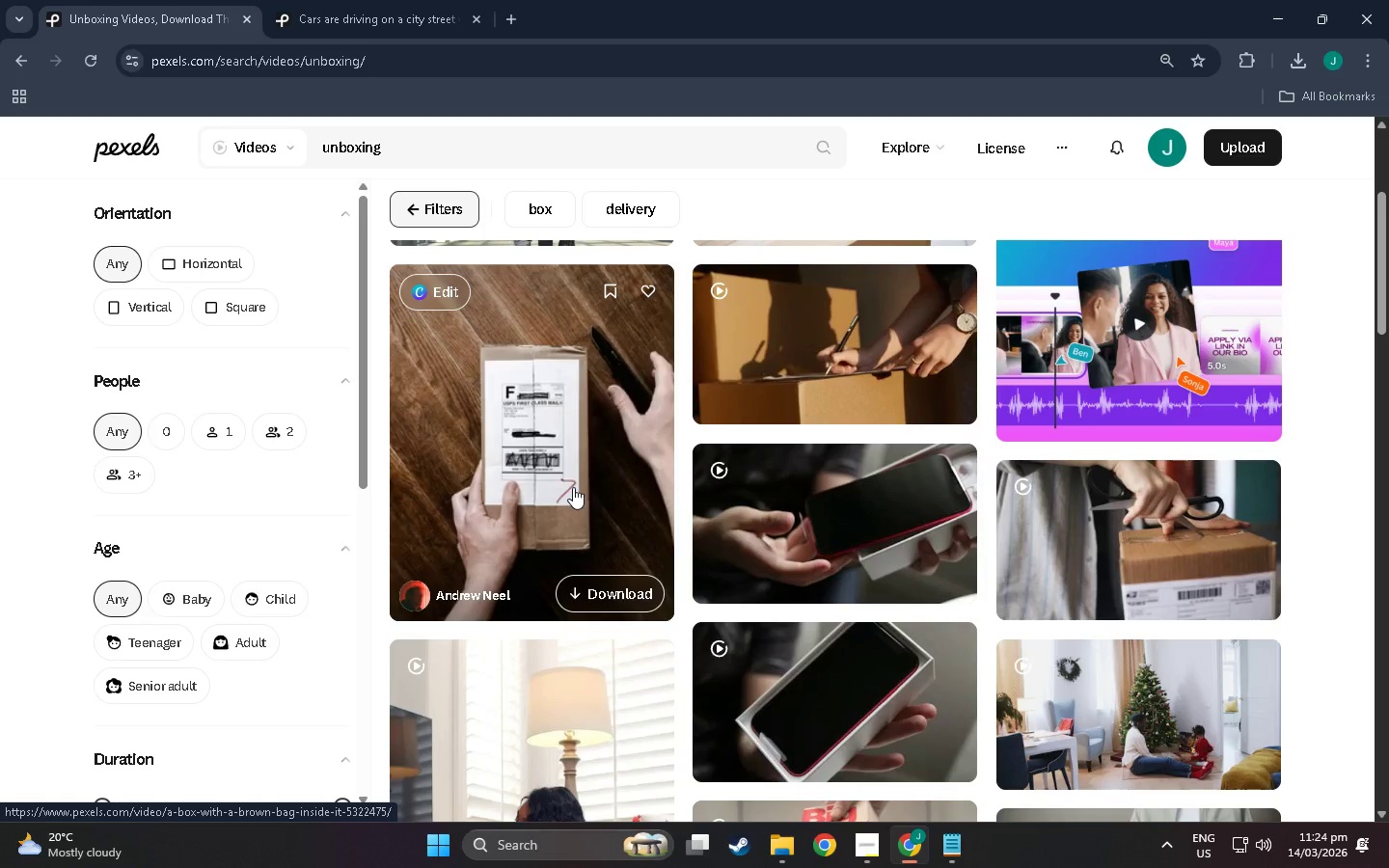 
wait(12.37)
 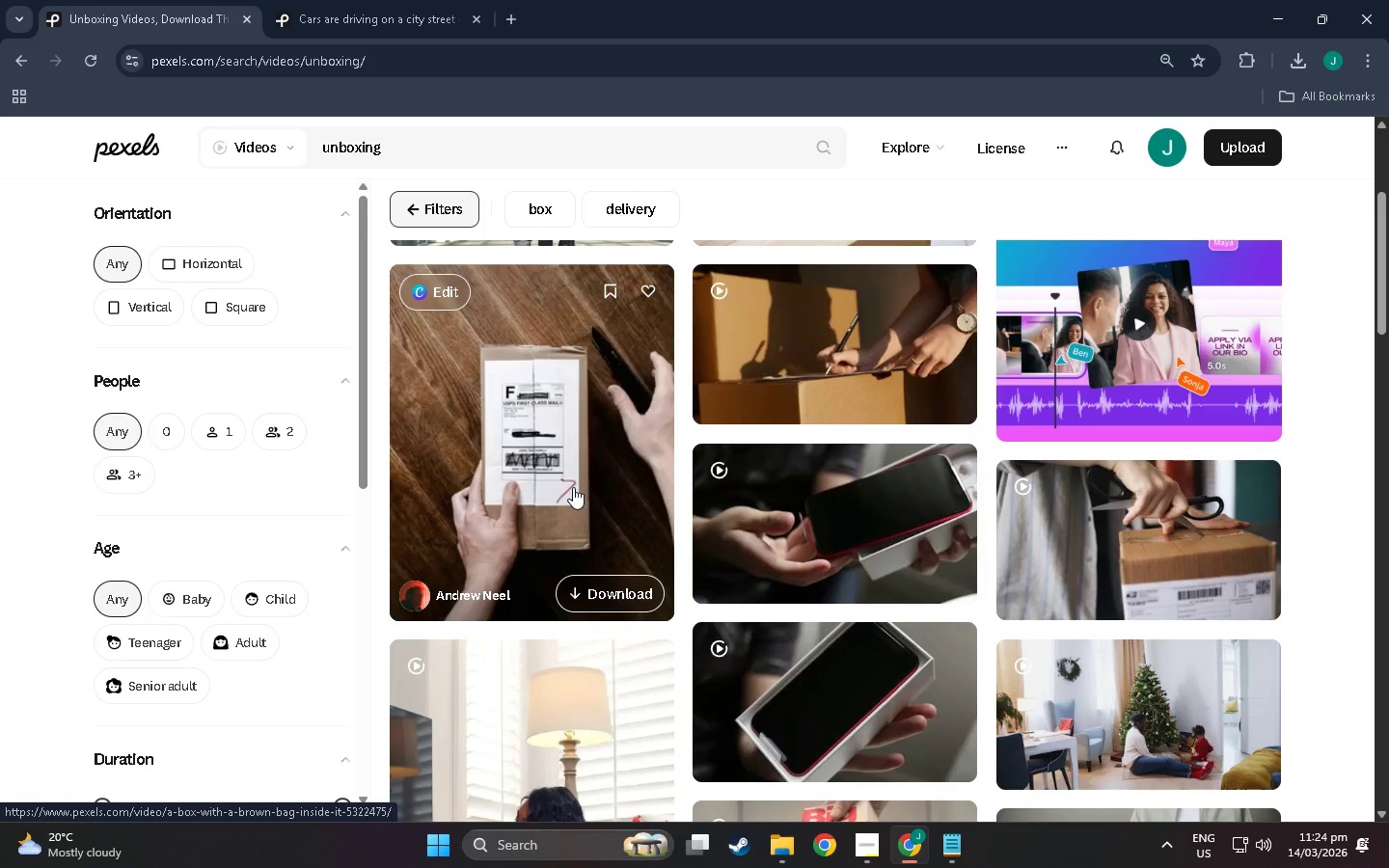 
scroll: coordinate [573, 487], scroll_direction: down, amount: 5.0
 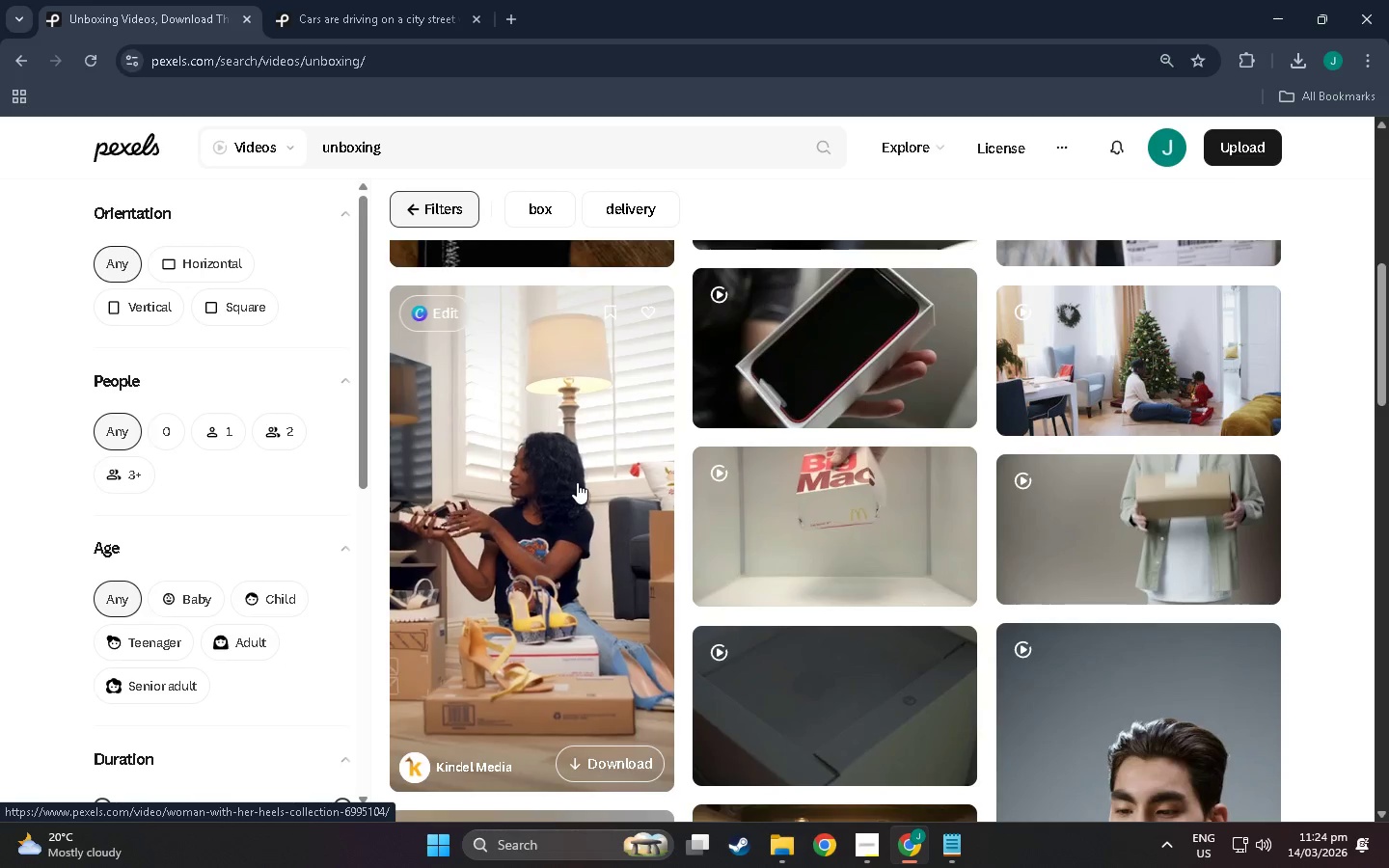 
scroll: coordinate [1082, 401], scroll_direction: up, amount: 7.0
 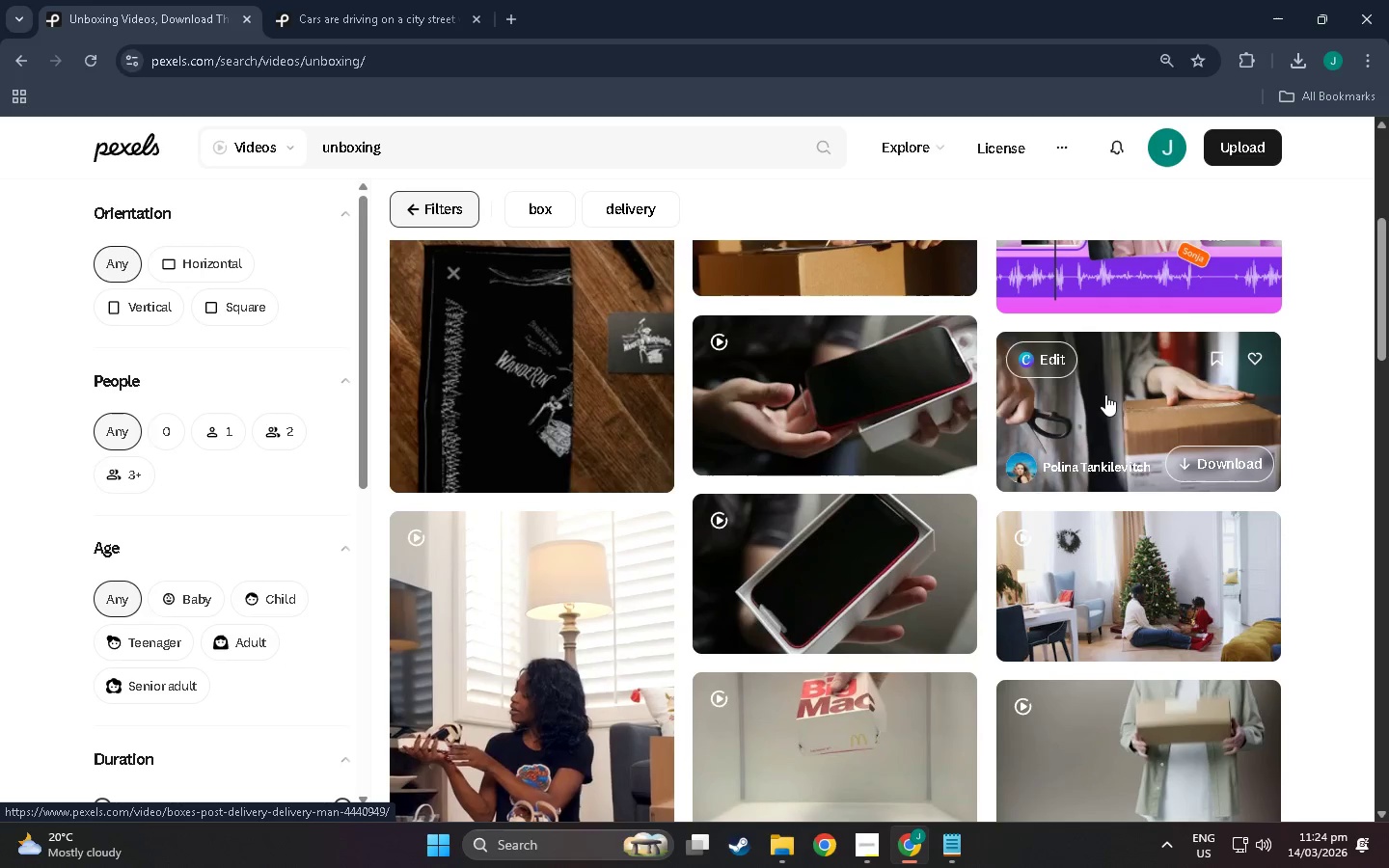 
wait(8.56)
 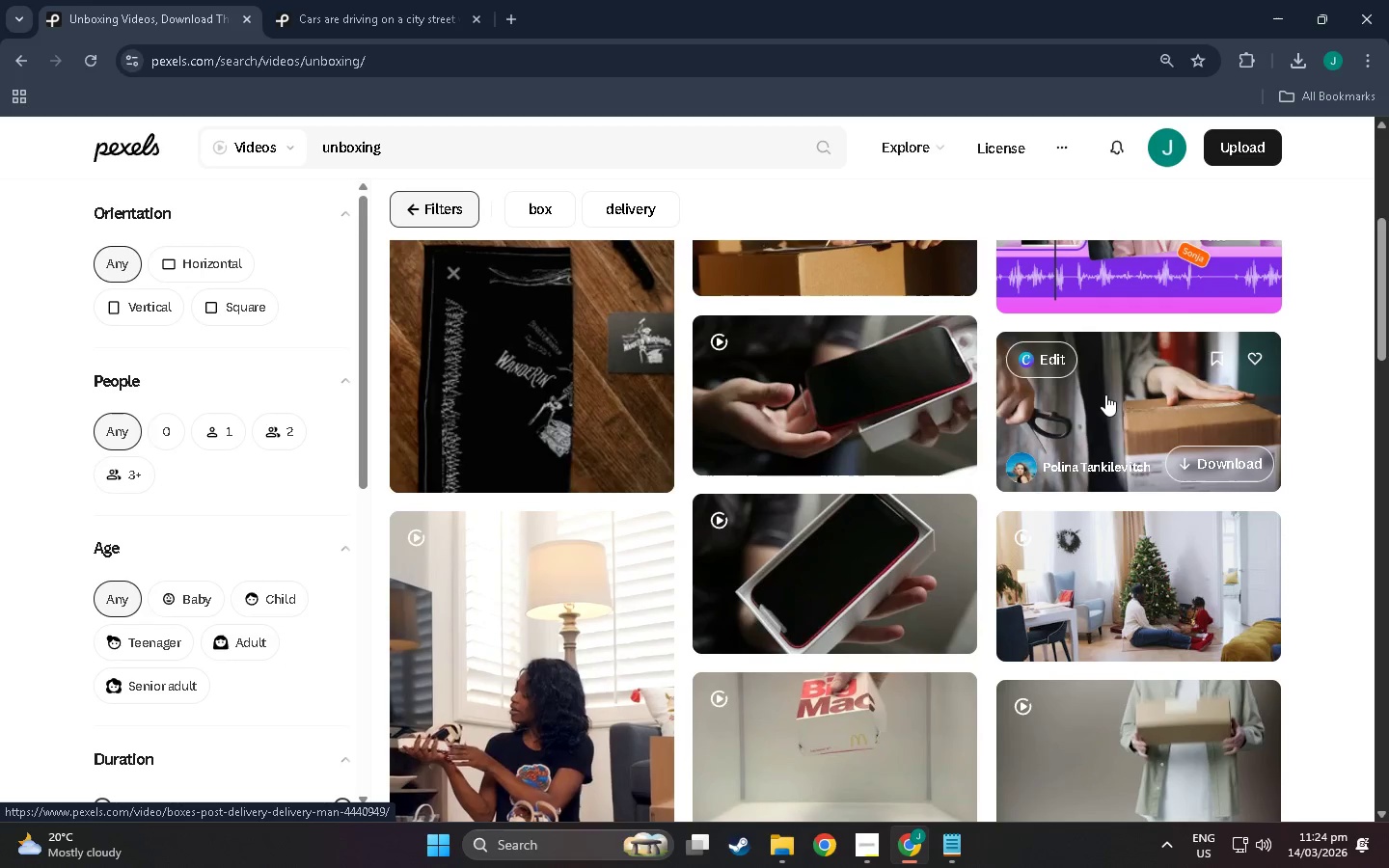 
scroll: coordinate [1114, 541], scroll_direction: down, amount: 24.0
 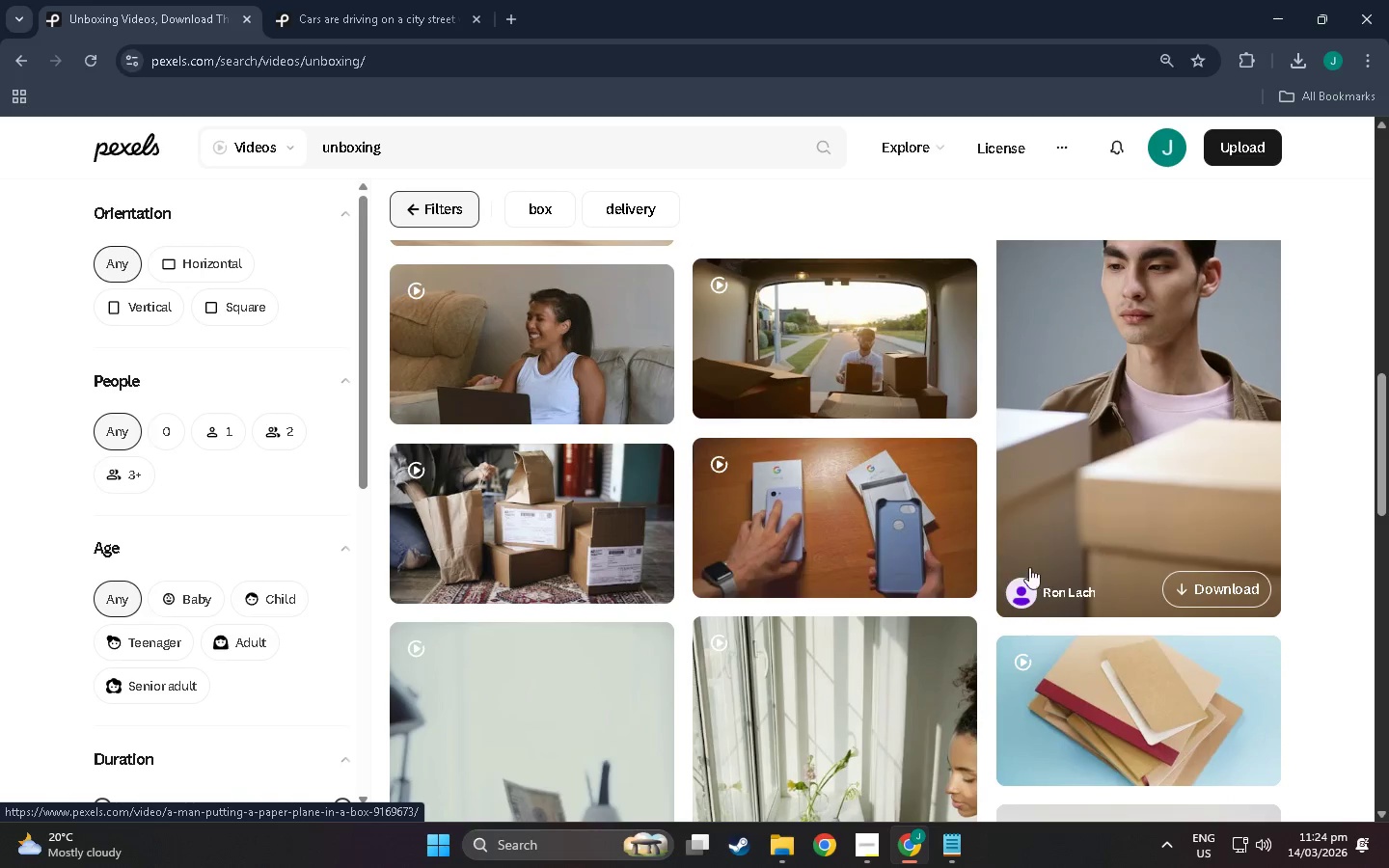 
mouse_move([531, 503])
 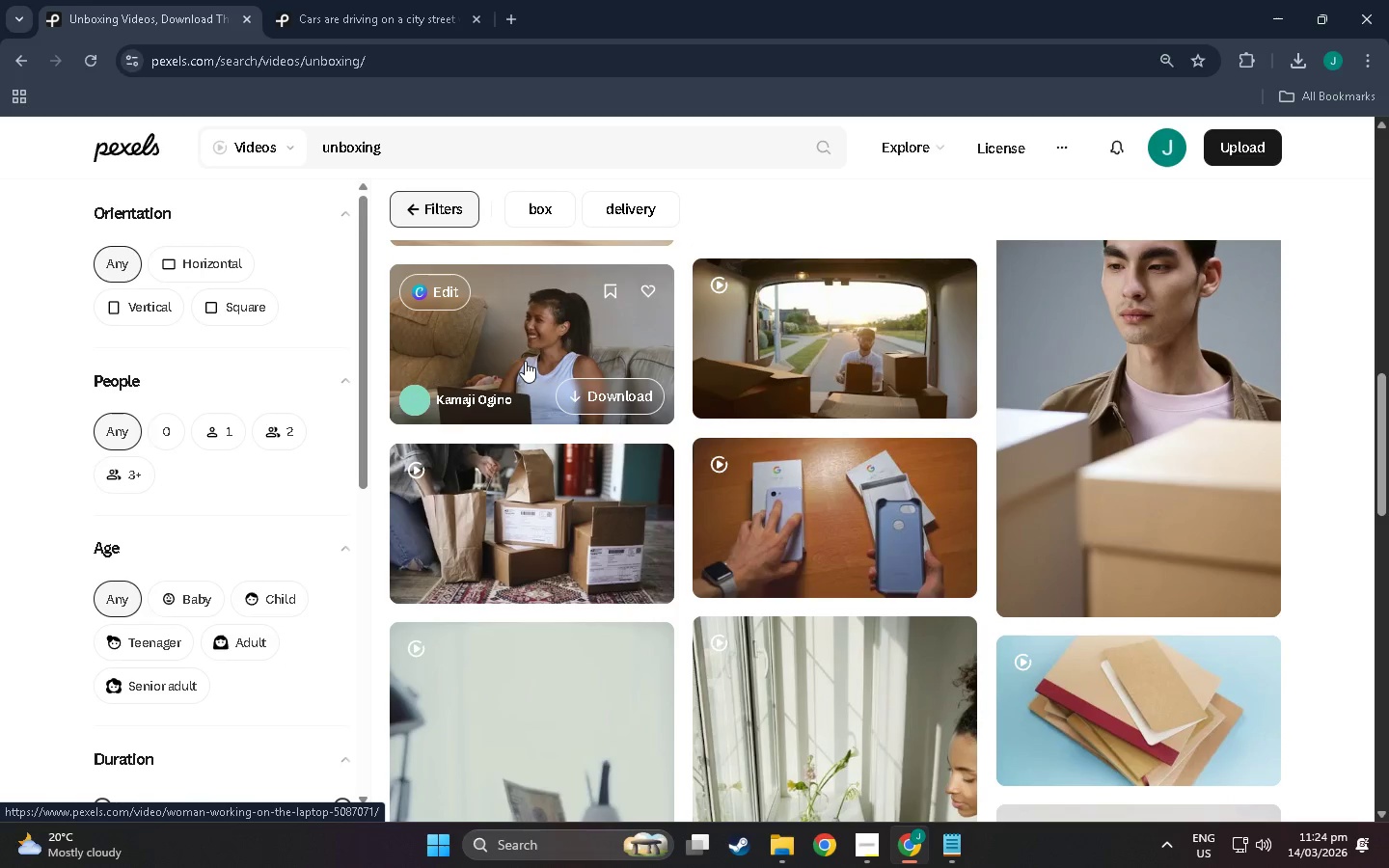 
key(Alt+AltLeft)
 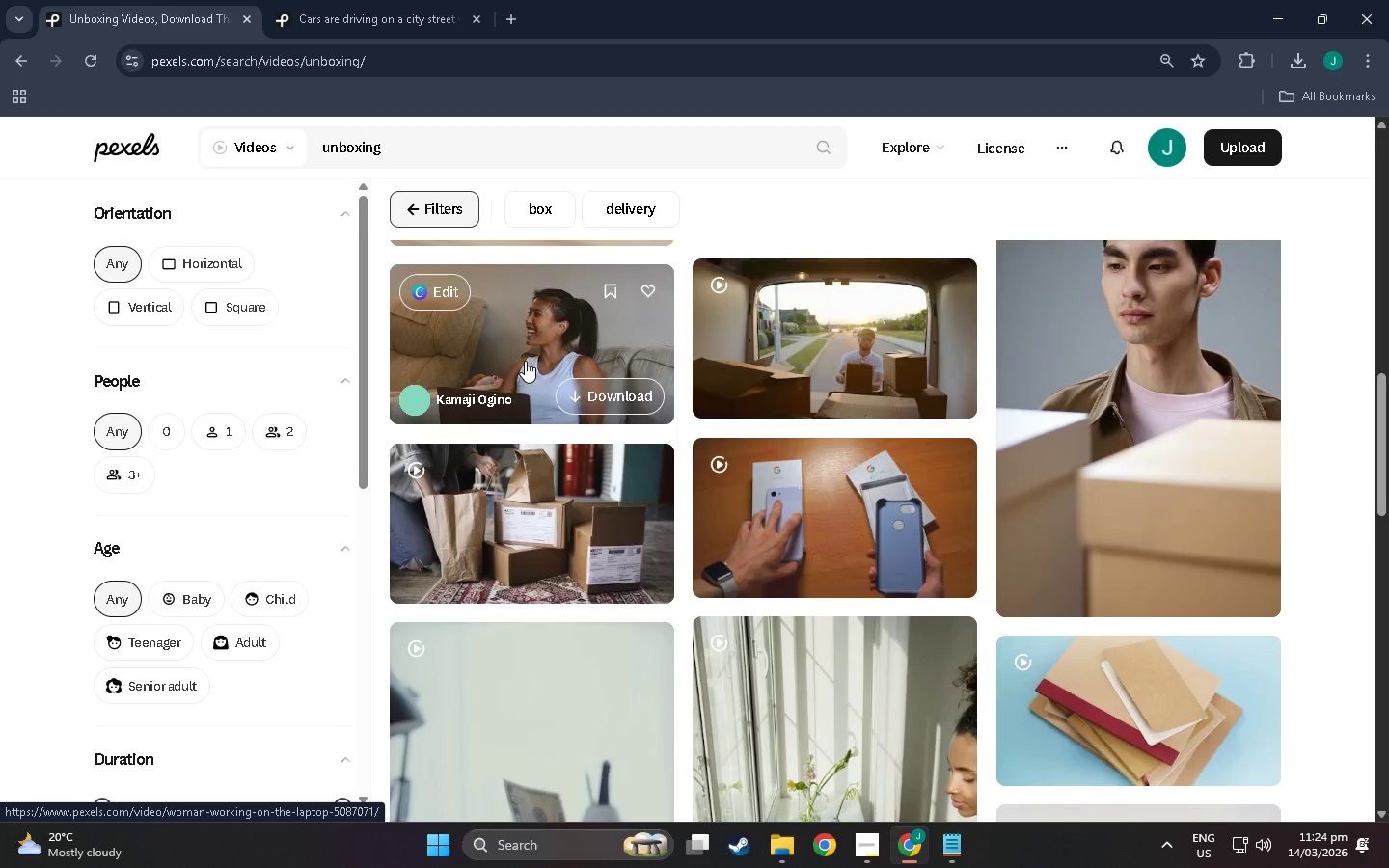 
key(Alt+Tab)
 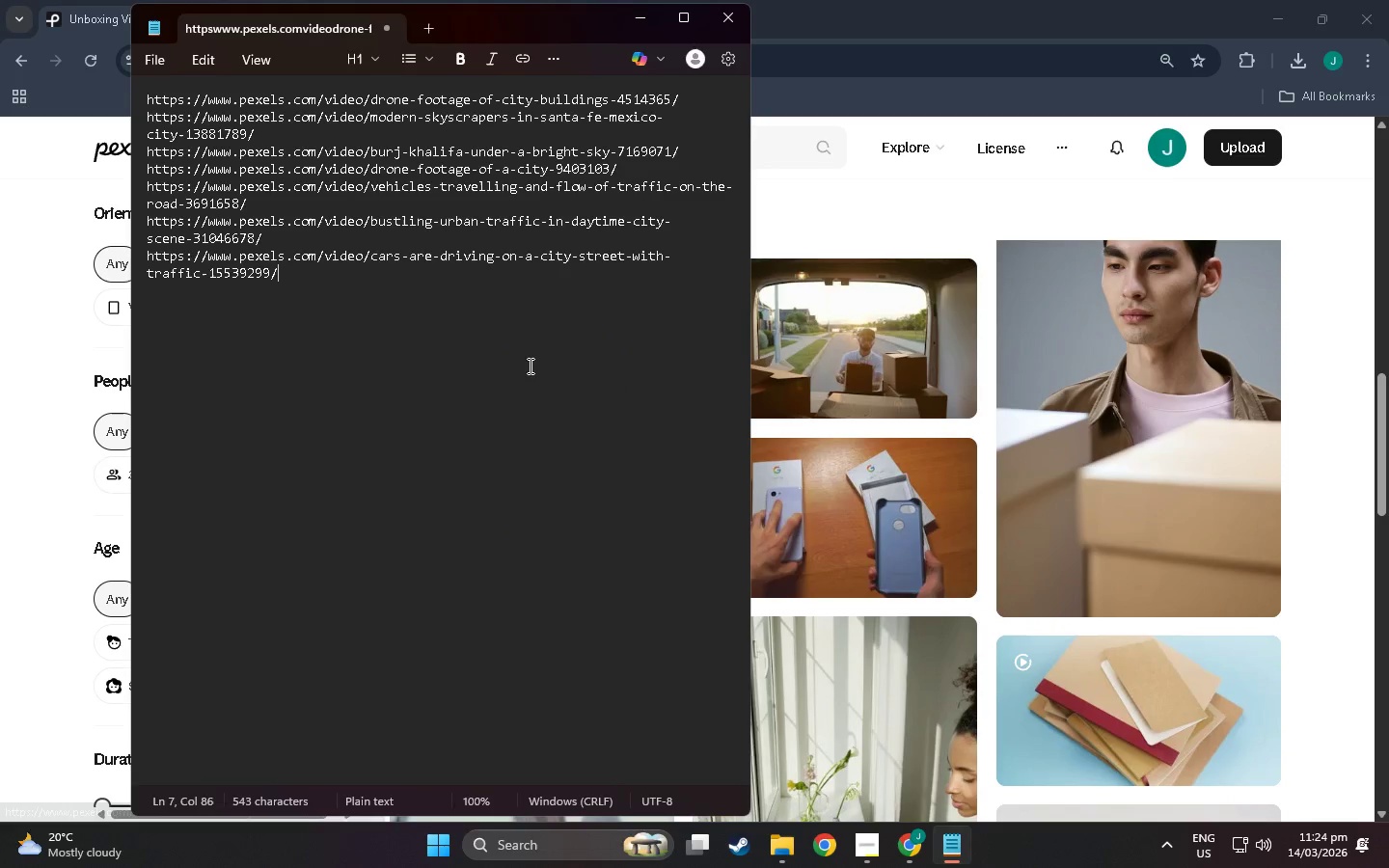 
key(Alt+Tab)
 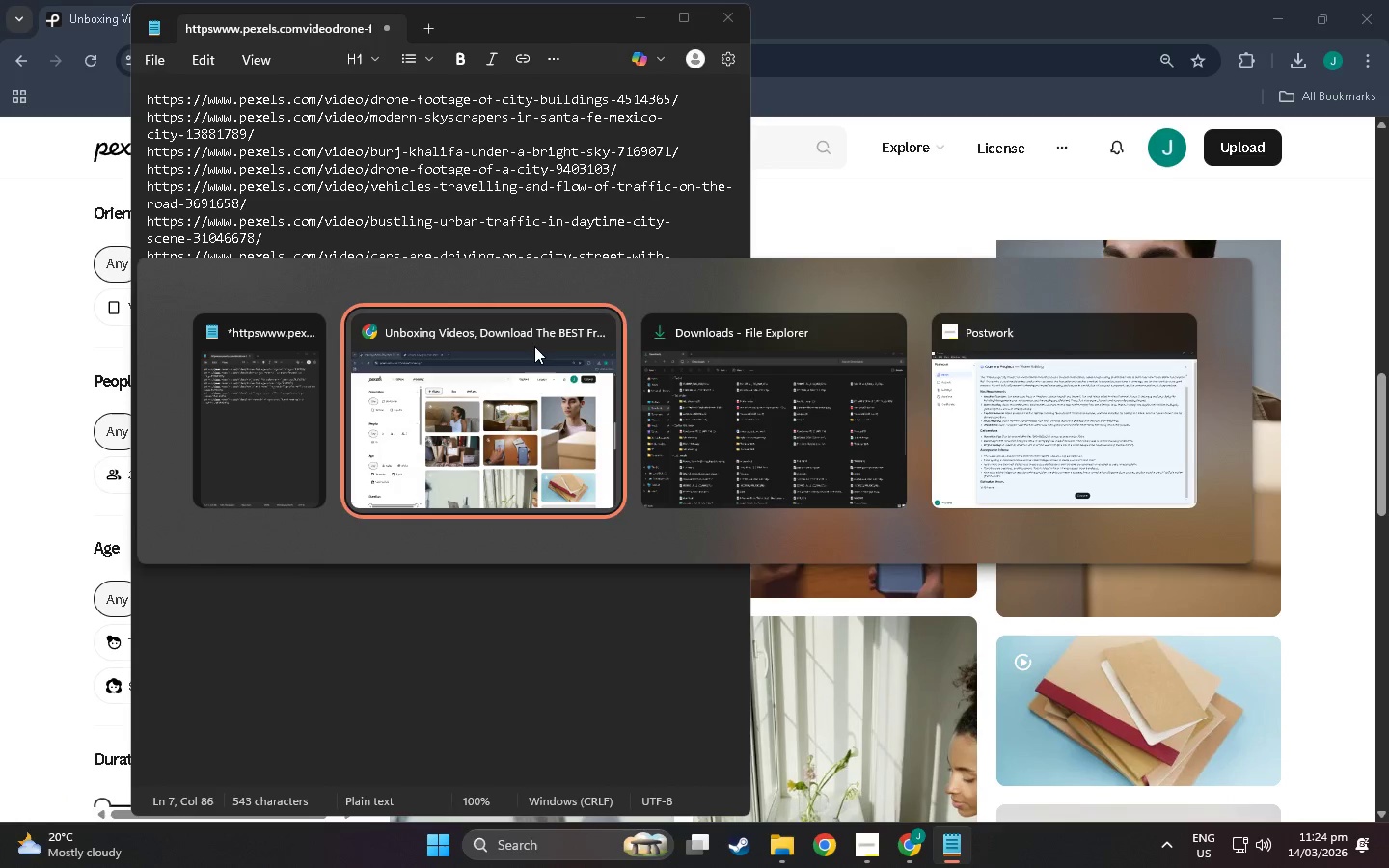 
key(Alt+Tab)
 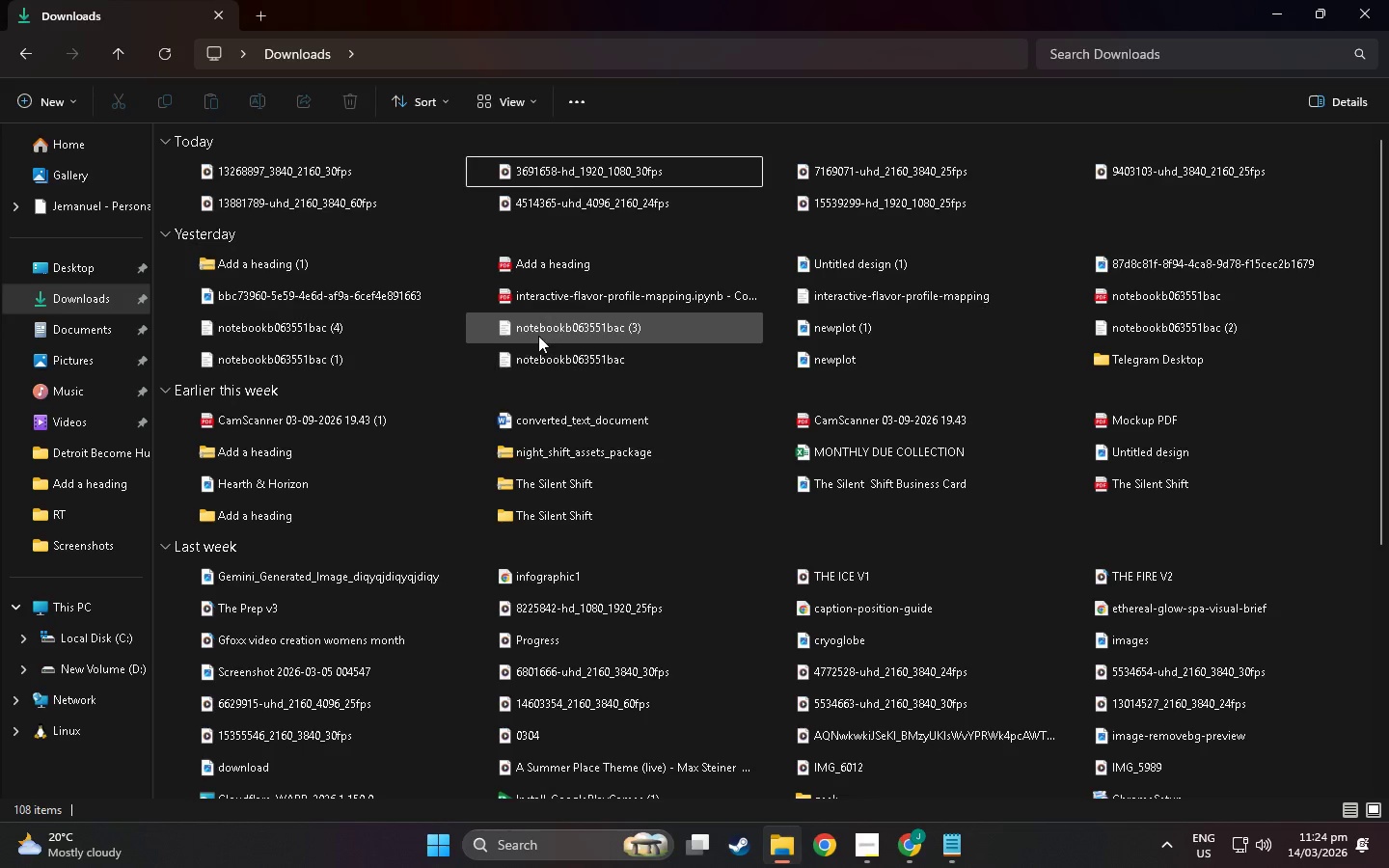 
key(Alt+Tab)
 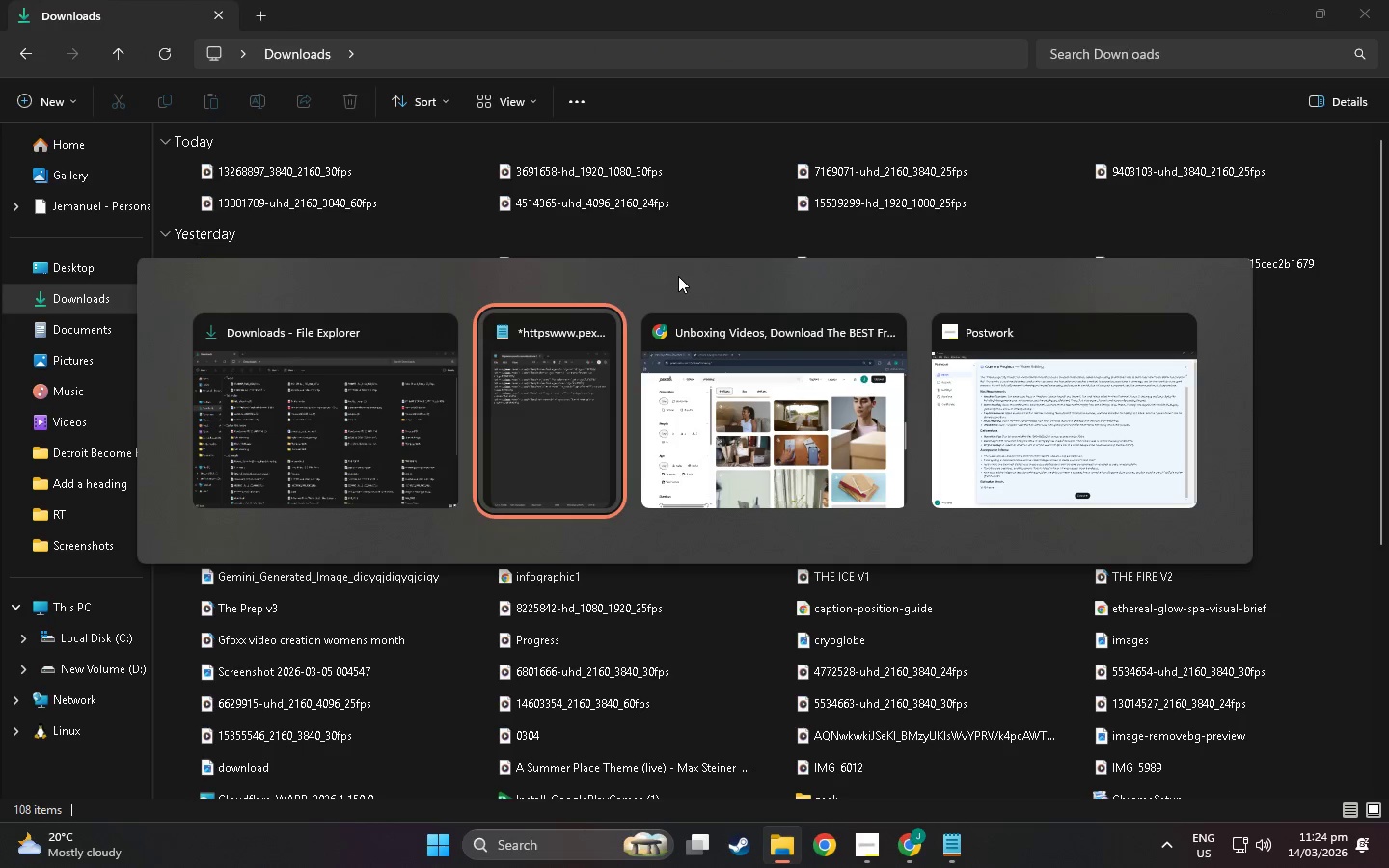 
key(Alt+Tab)
 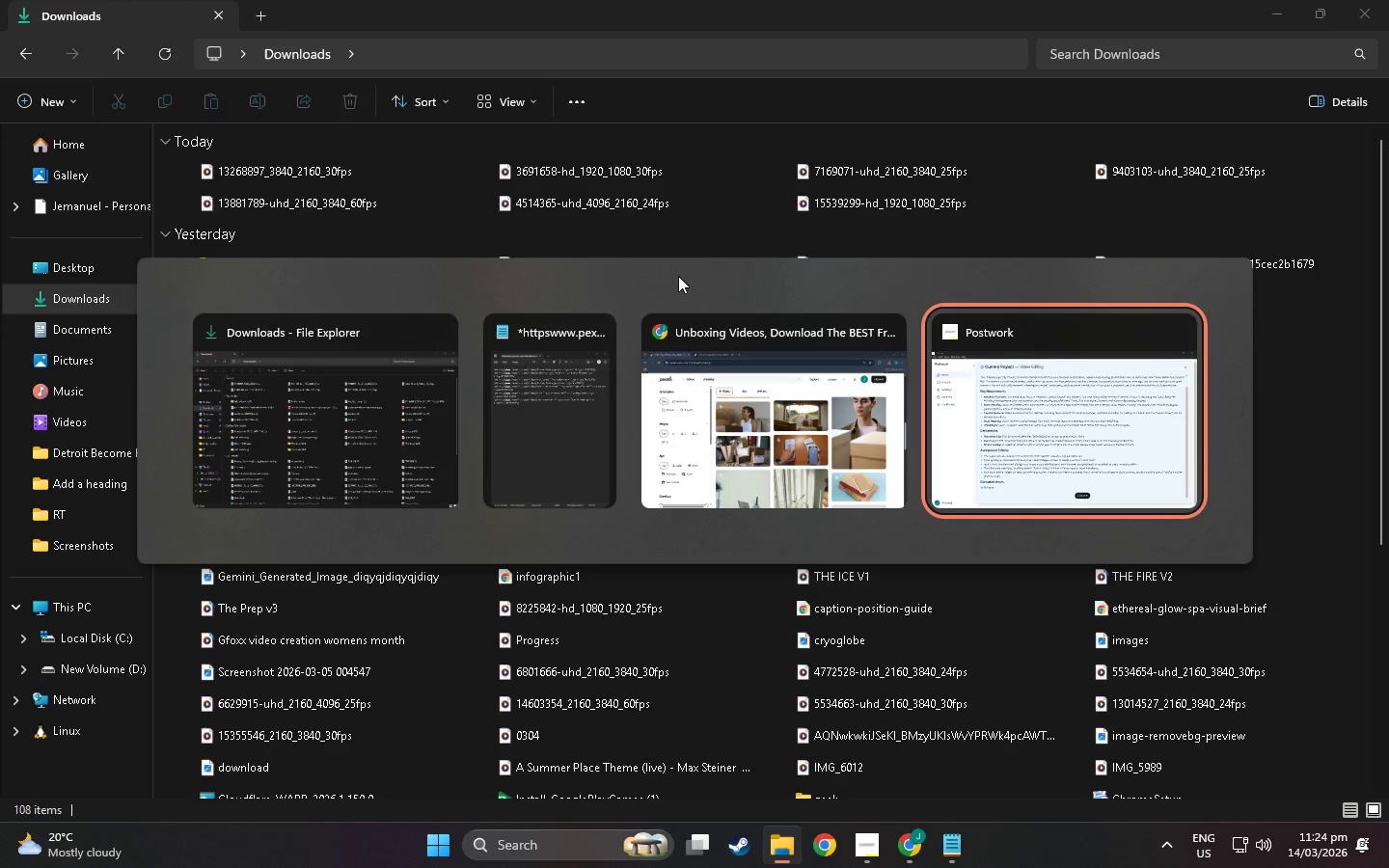 
key(Alt+Tab)